 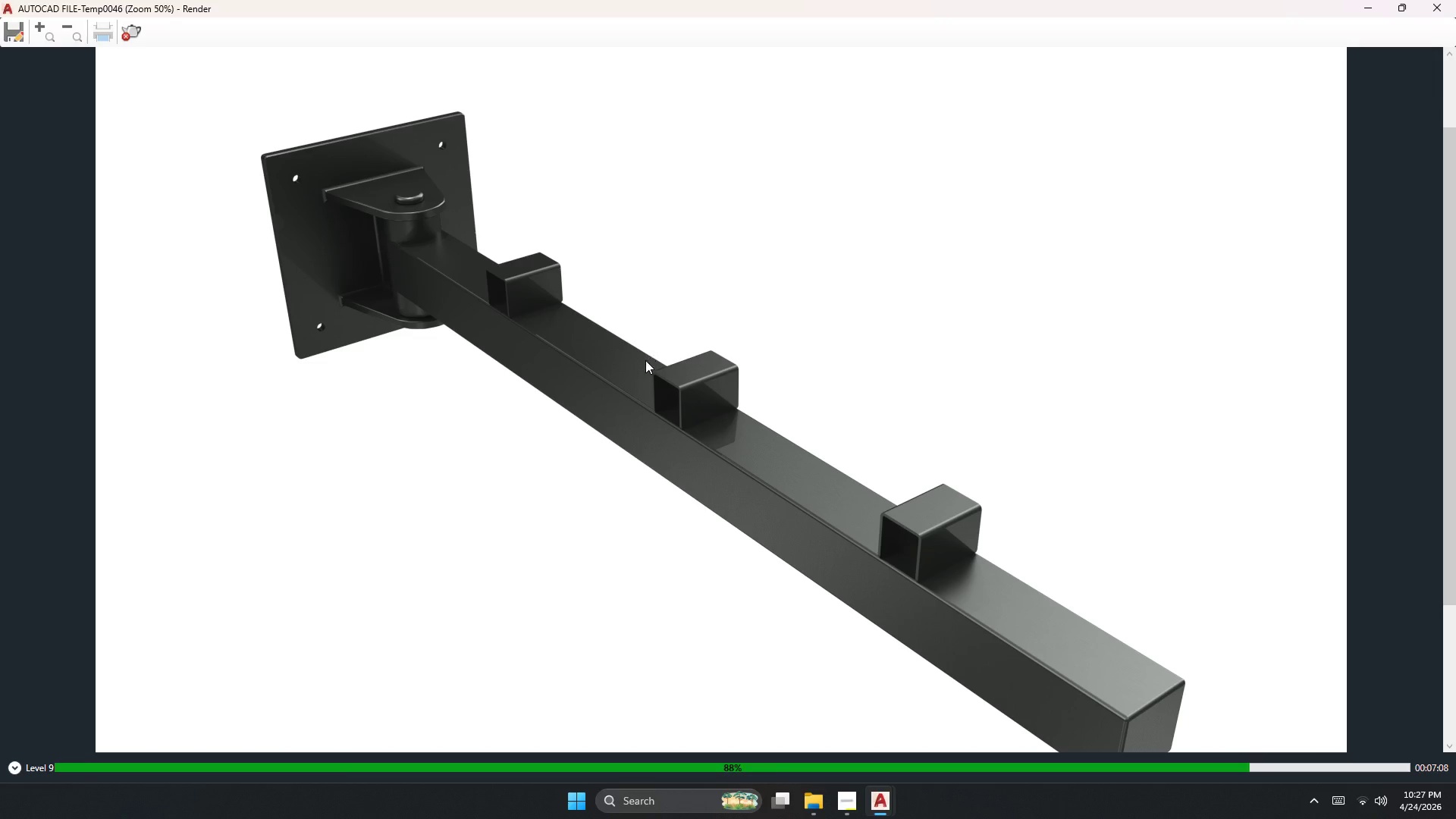 
scroll: coordinate [458, 264], scroll_direction: up, amount: 1.0
 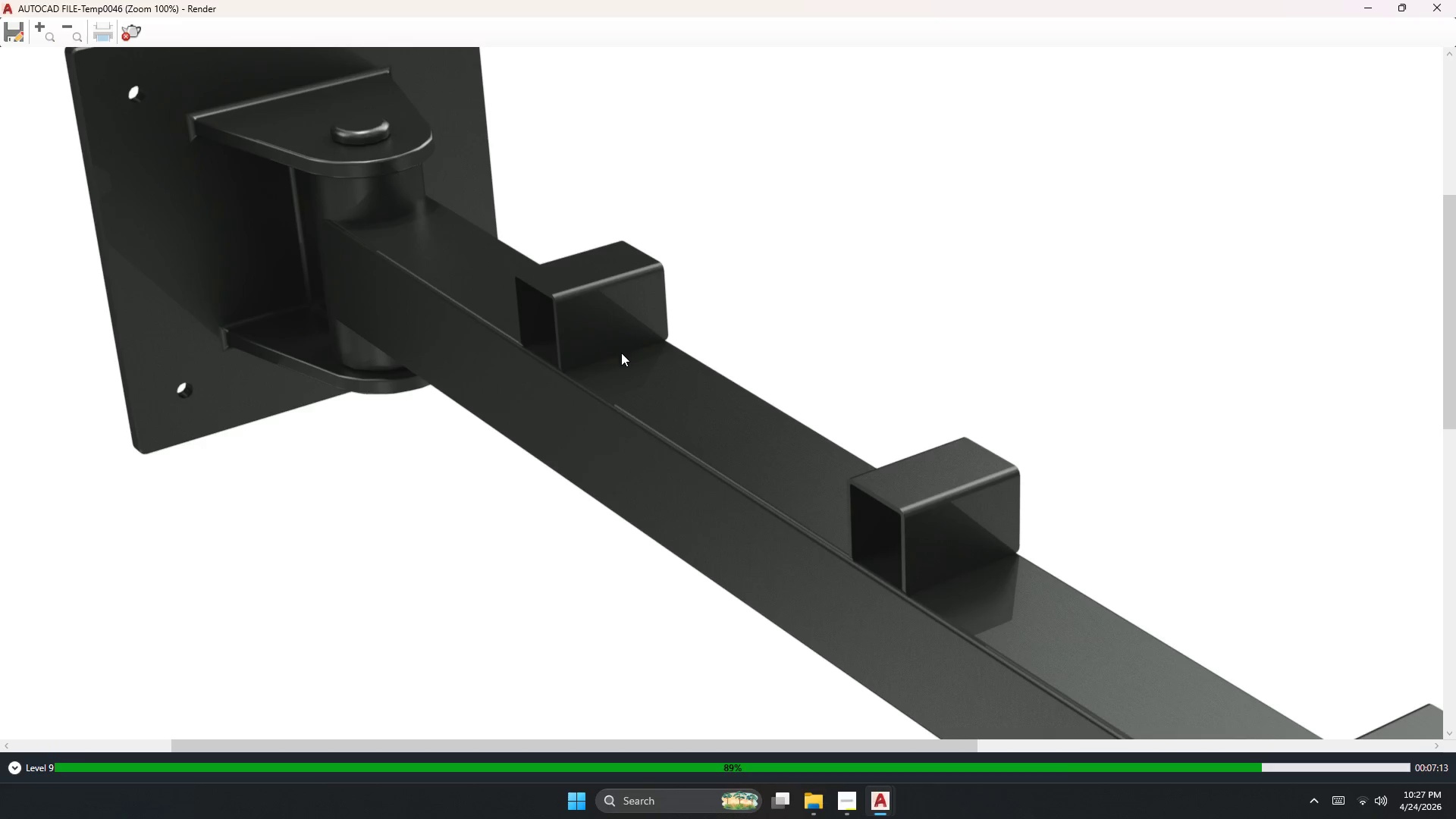 
scroll: coordinate [627, 404], scroll_direction: down, amount: 3.0
 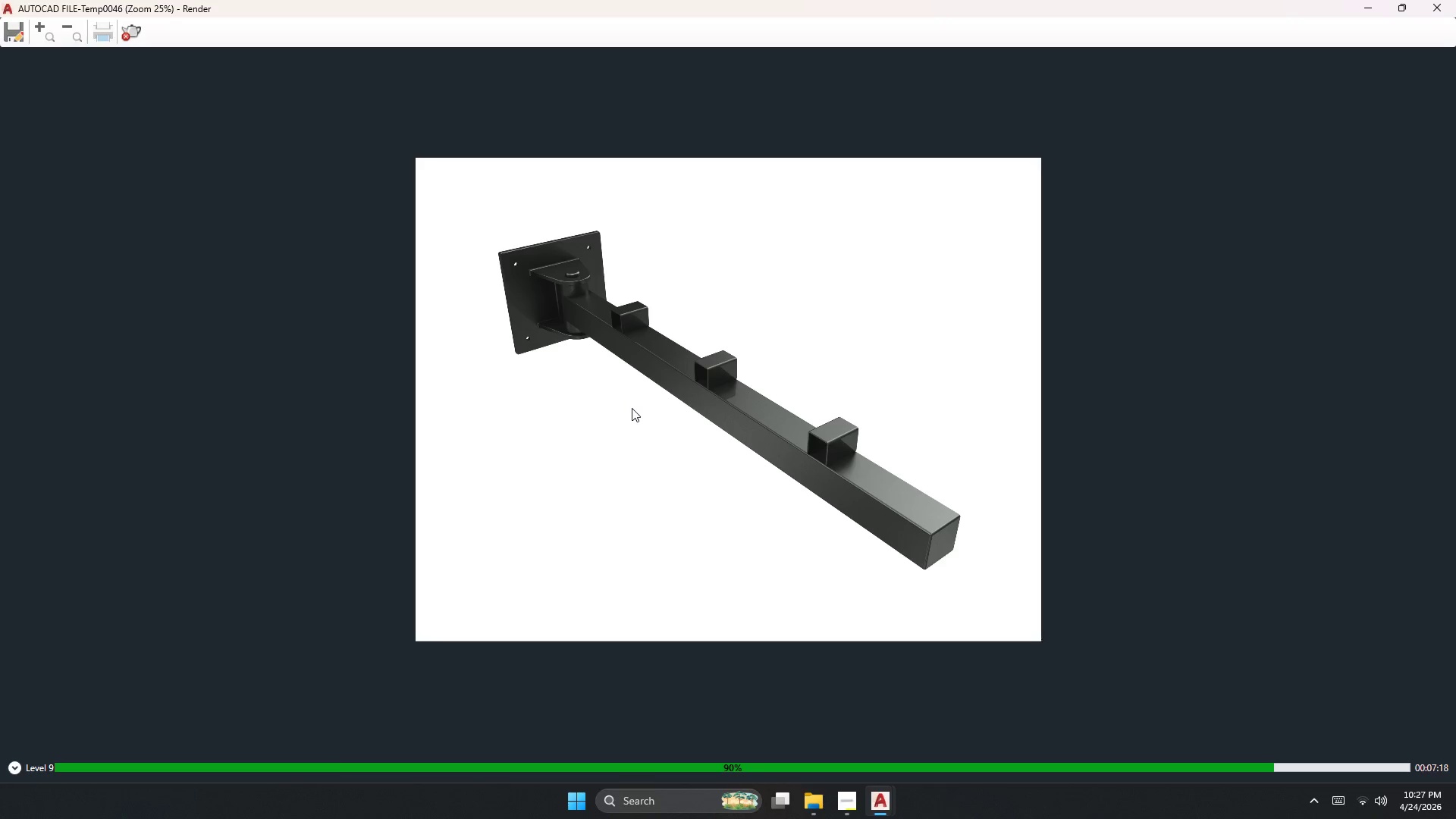 
scroll: coordinate [256, 261], scroll_direction: up, amount: 3.0
 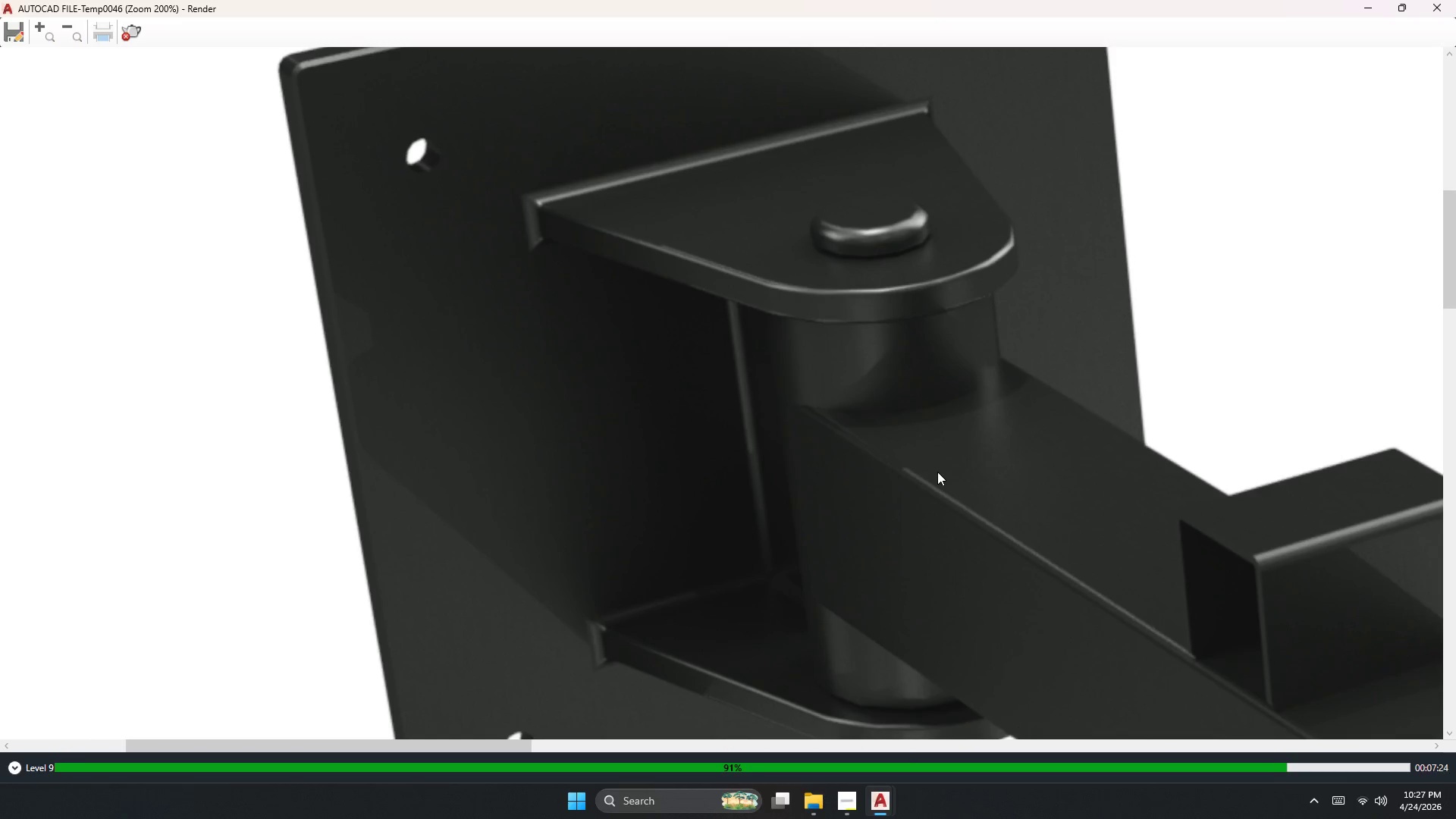 
scroll: coordinate [690, 414], scroll_direction: down, amount: 3.0
 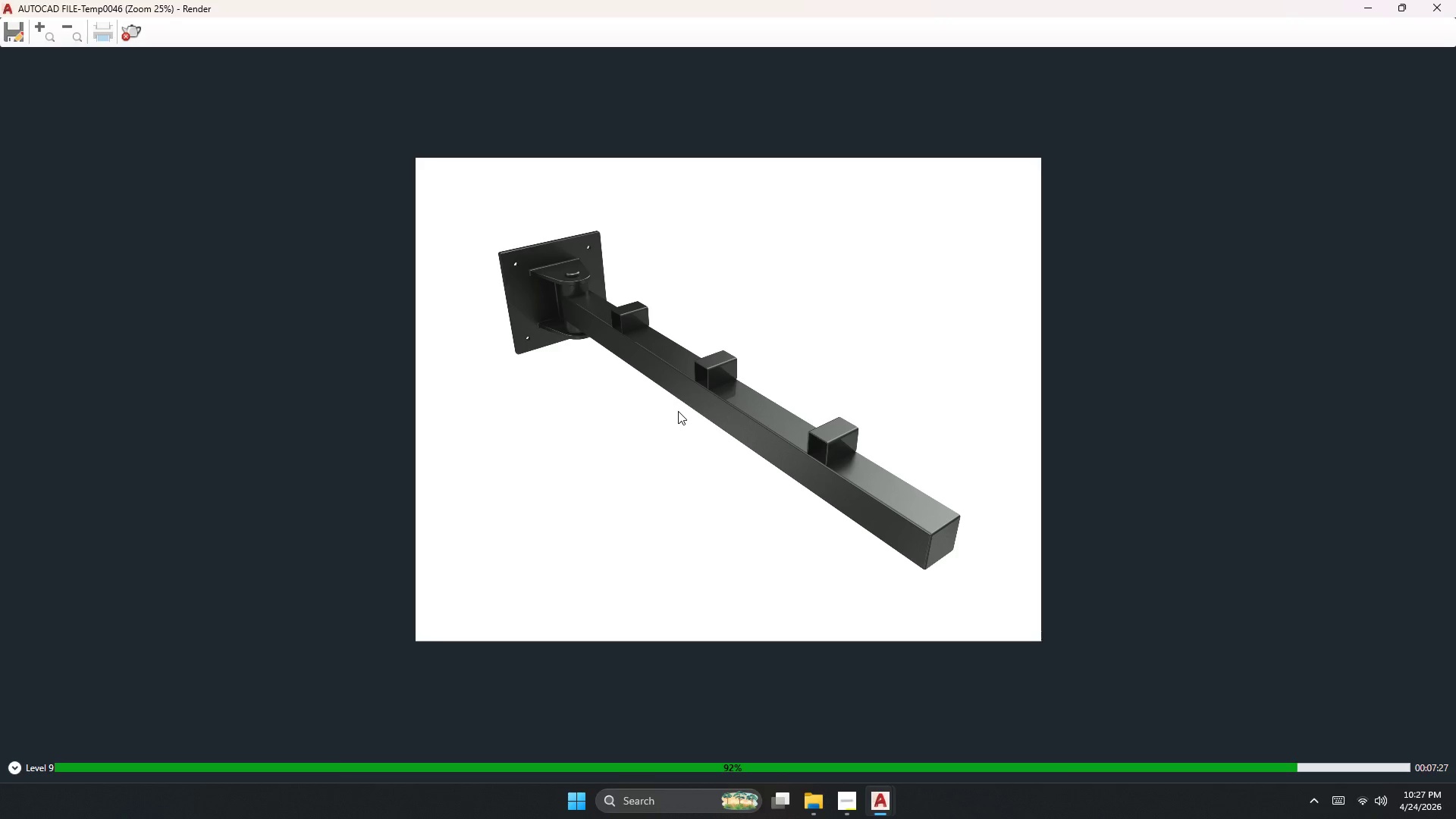 
scroll: coordinate [952, 458], scroll_direction: up, amount: 3.0
 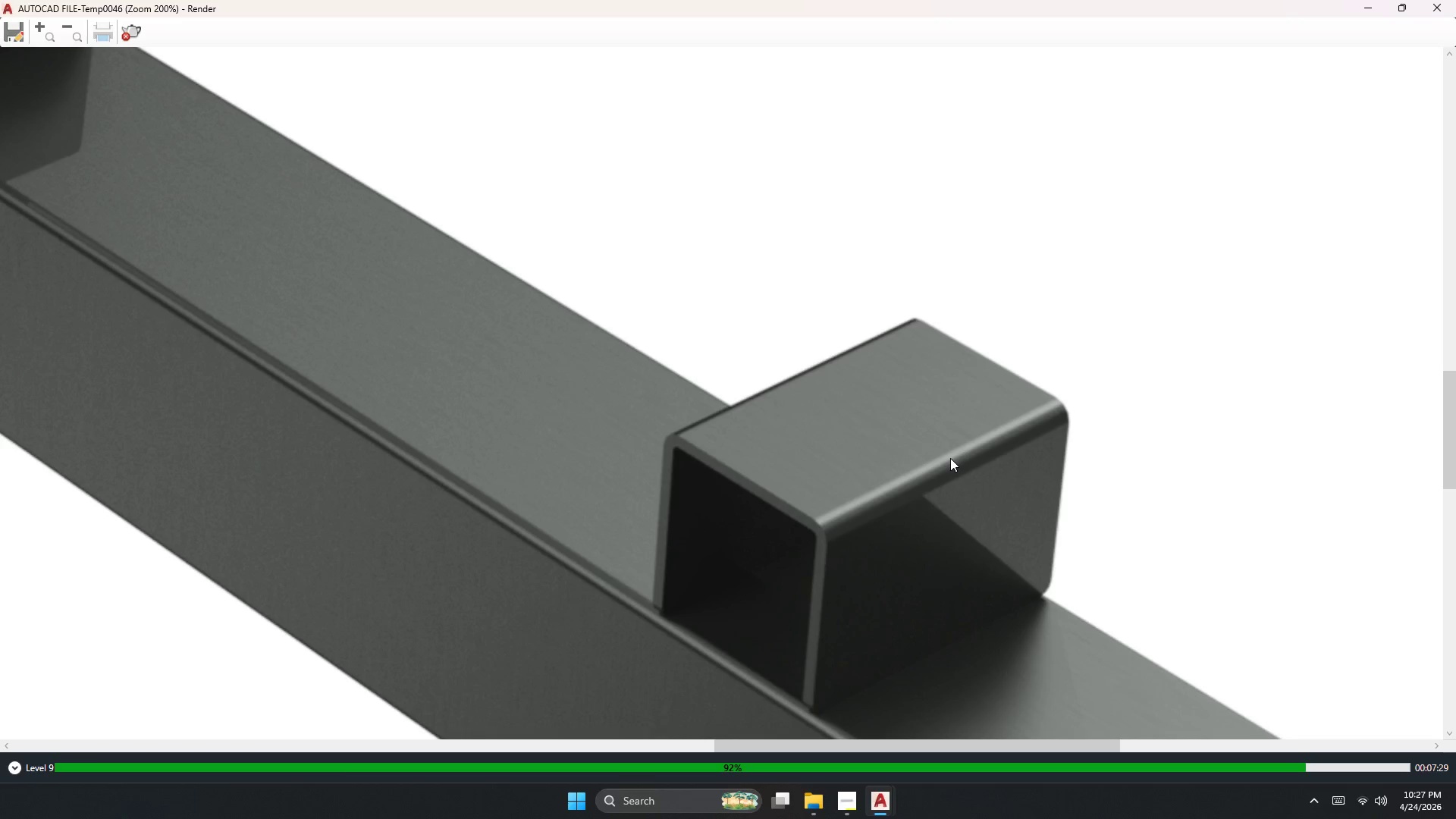 
scroll: coordinate [949, 460], scroll_direction: down, amount: 3.0
 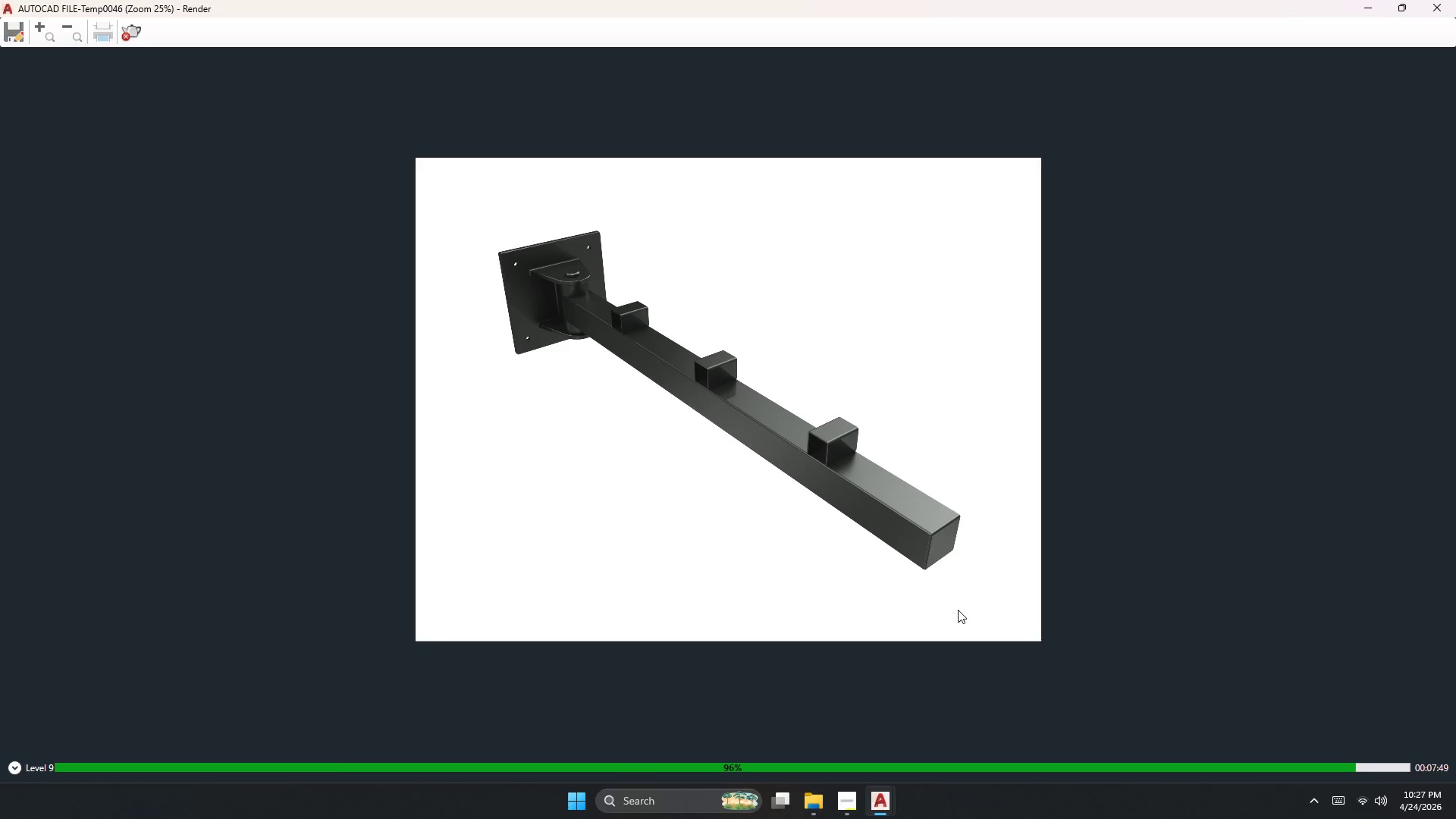 
wait(23.16)
 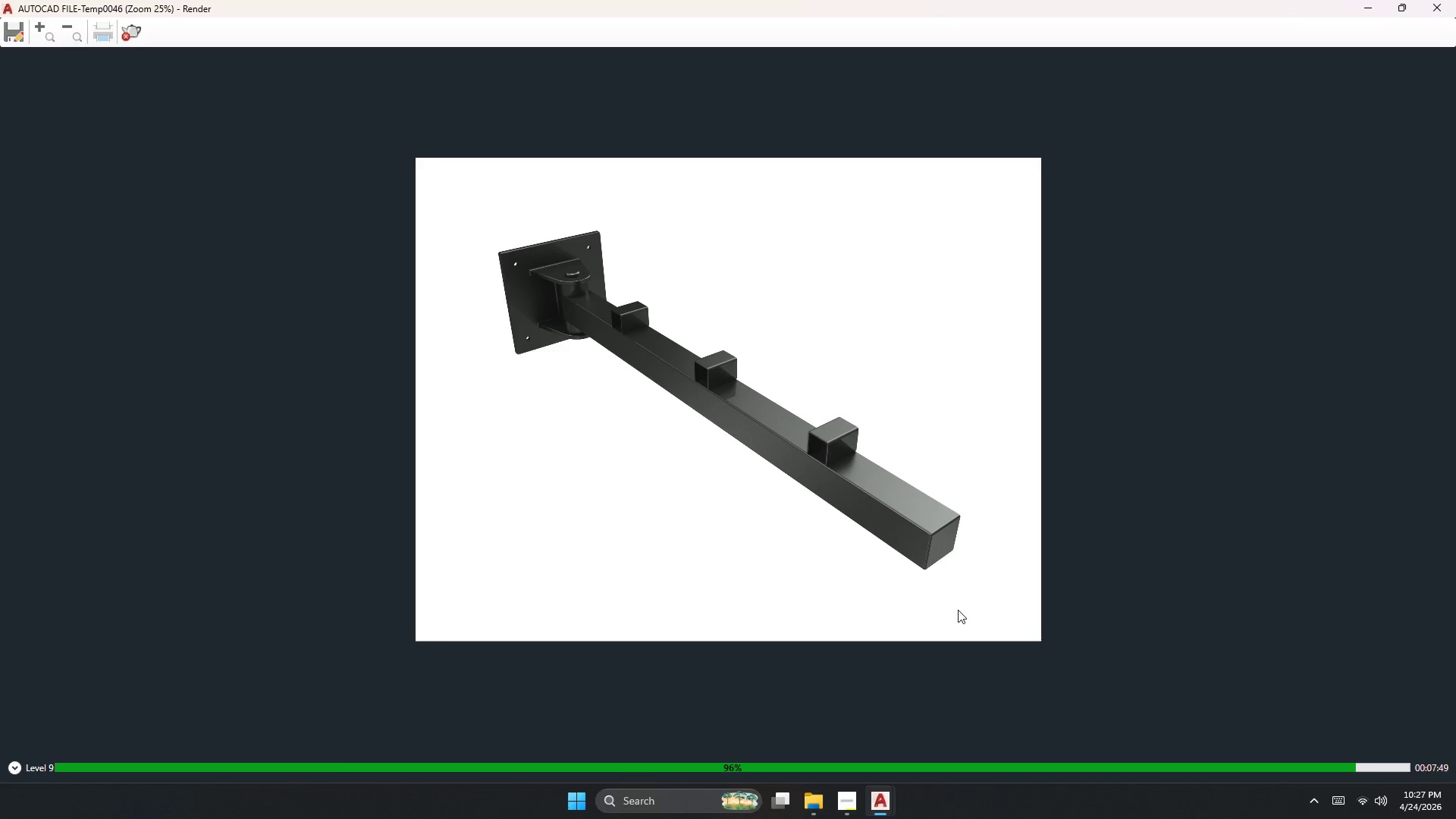 
scroll: coordinate [958, 610], scroll_direction: down, amount: 2.0
 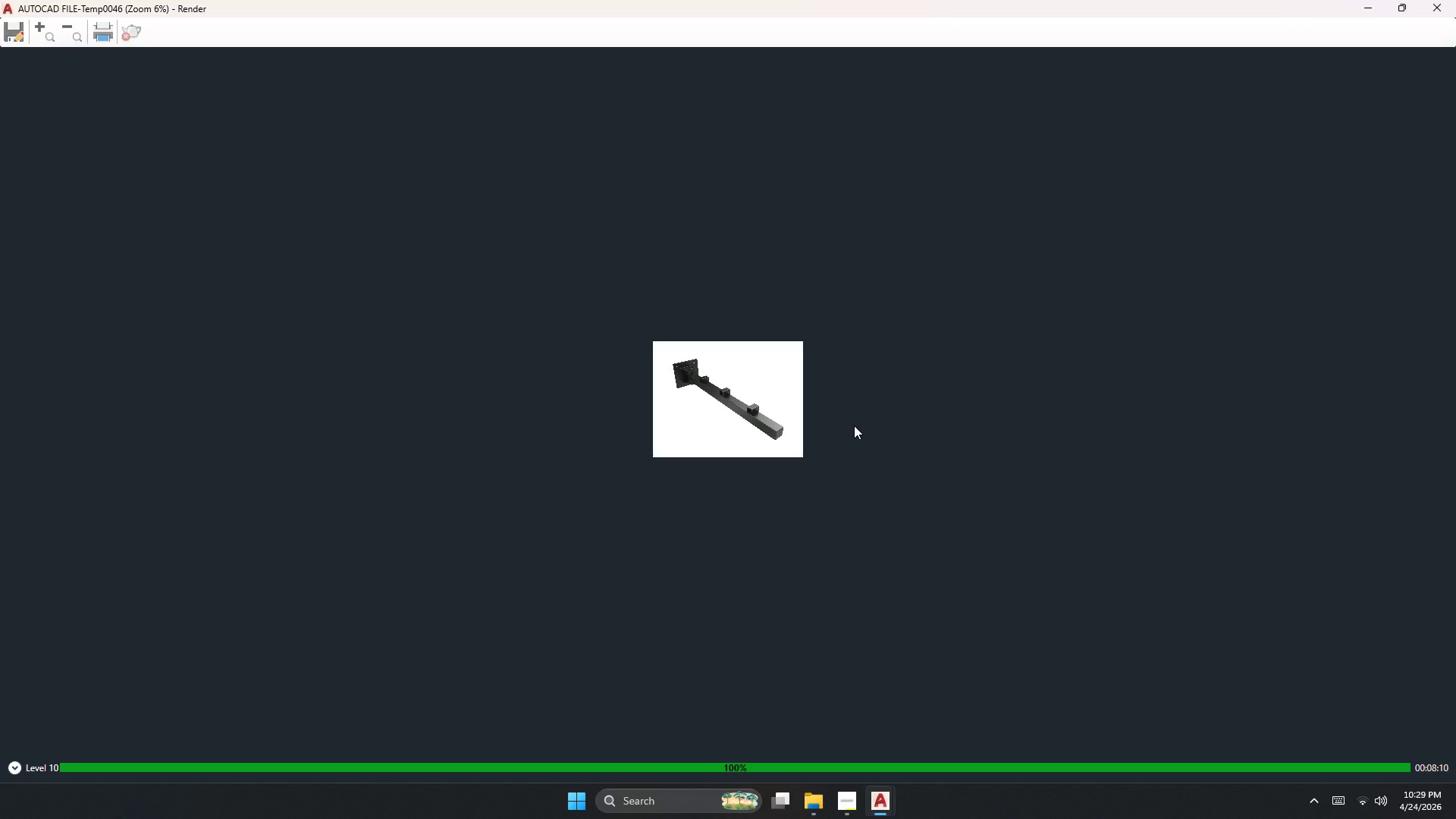 
wait(112.86)
 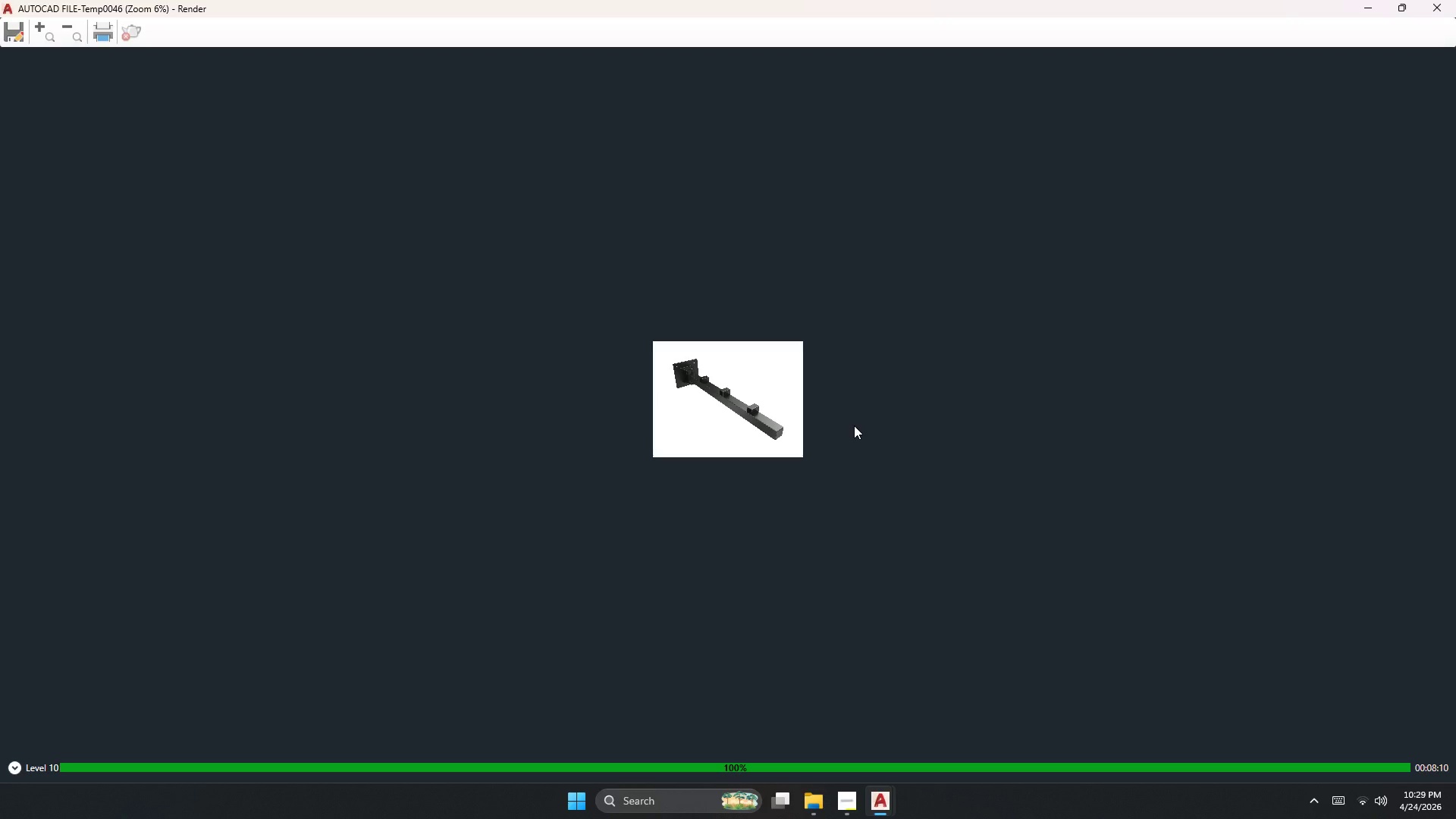 
scroll: coordinate [717, 431], scroll_direction: up, amount: 2.0
 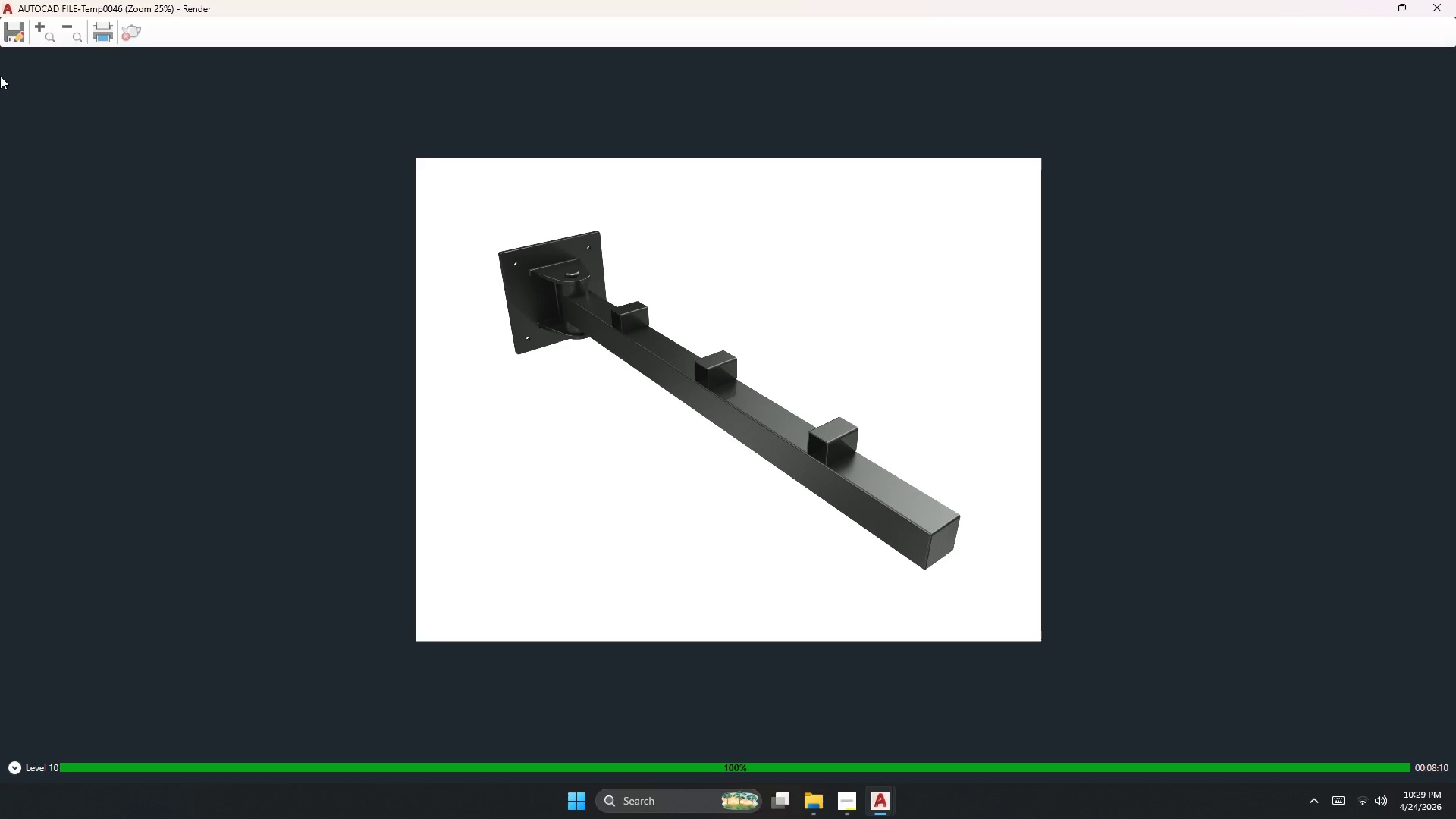 
left_click([4, 30])
 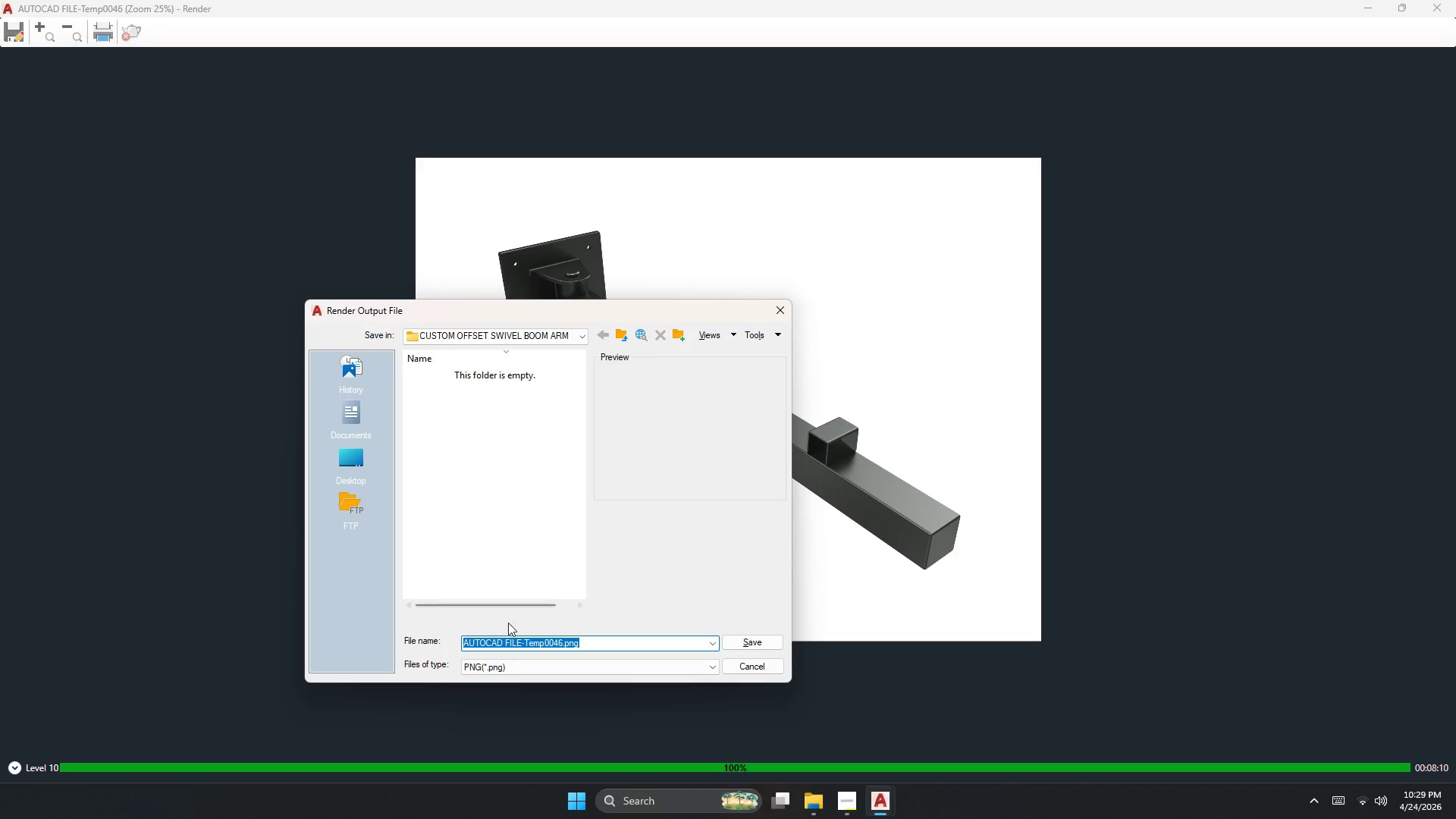 
right_click([460, 455])
 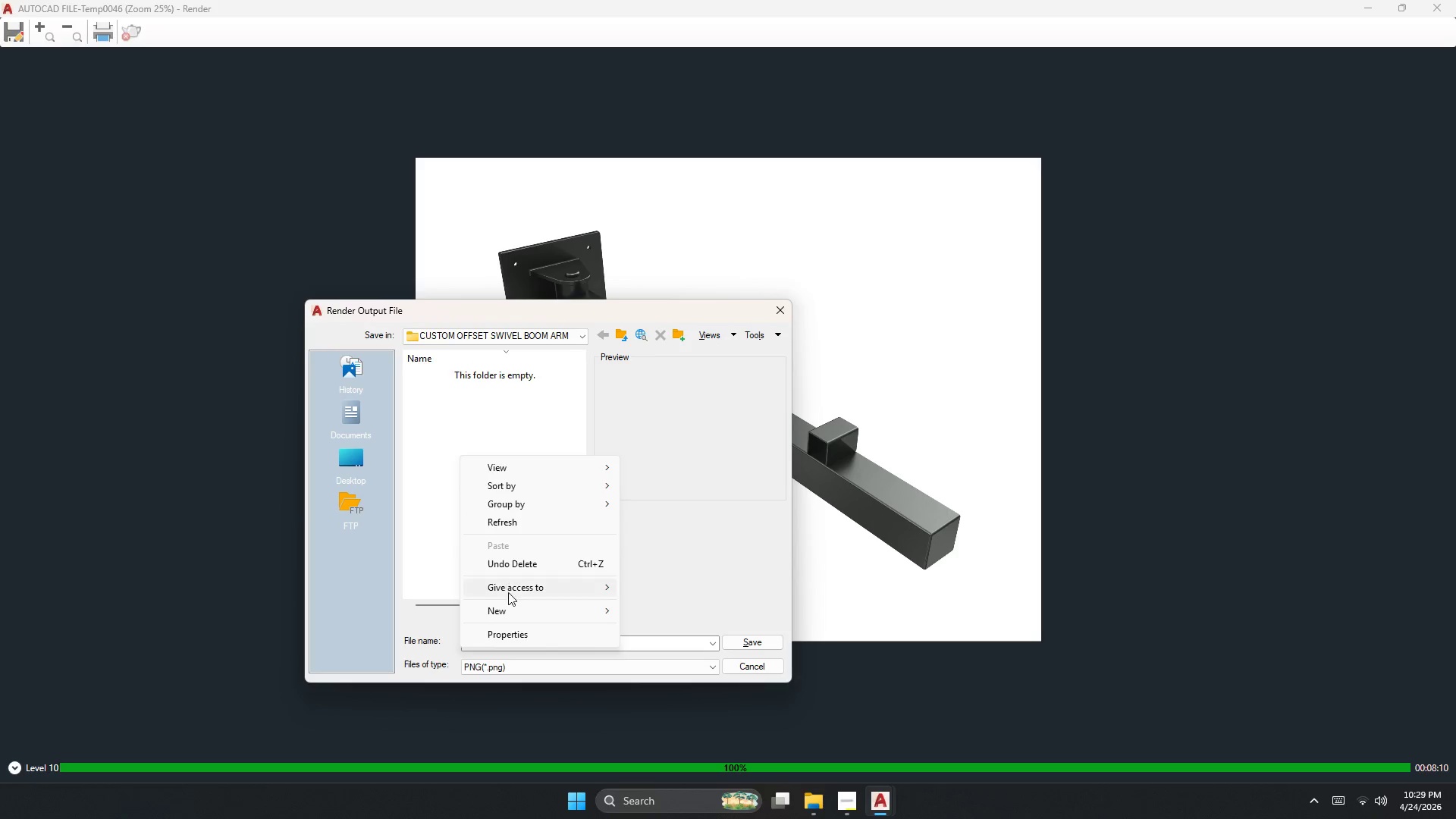 
left_click([508, 611])
 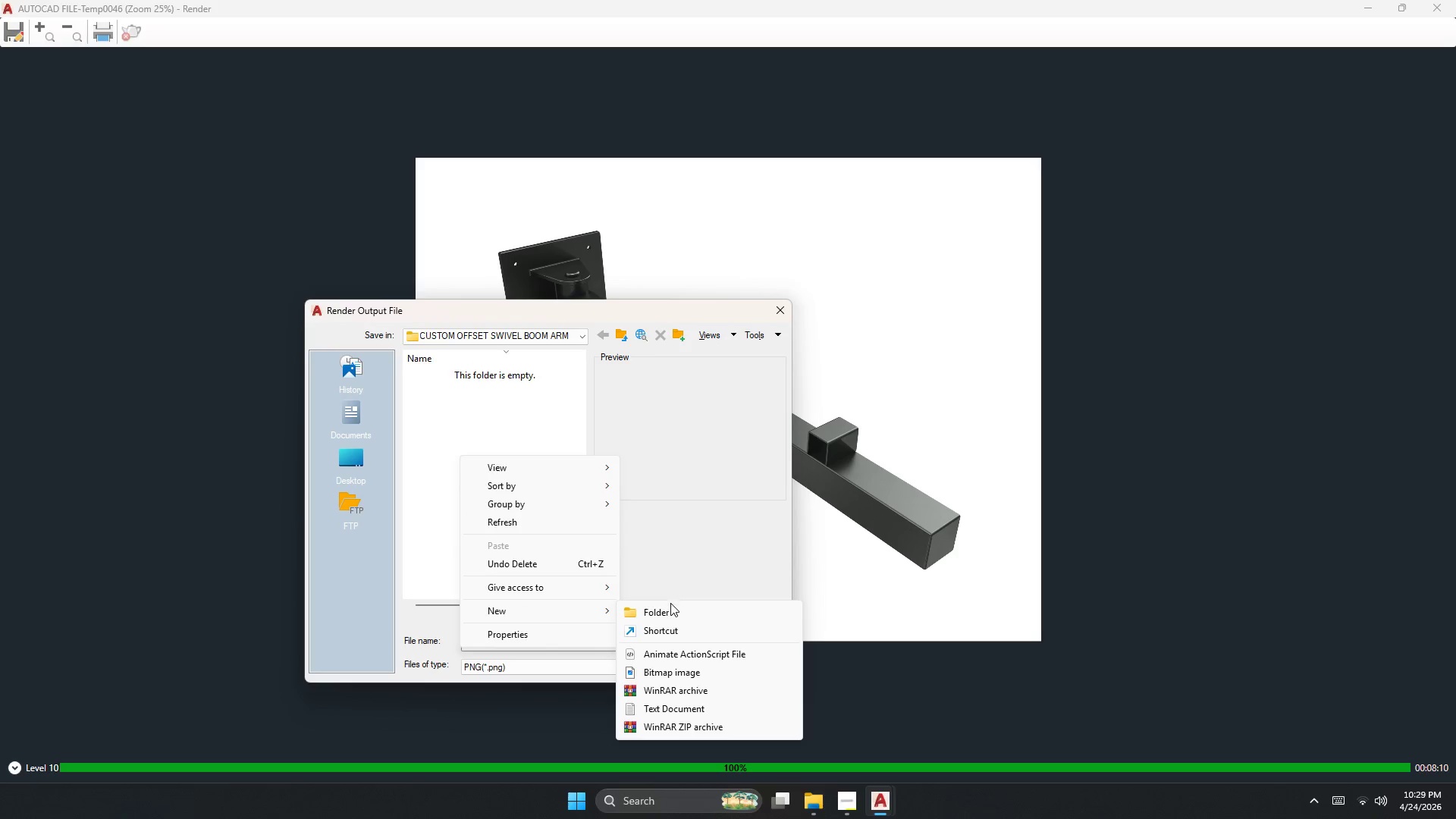 
left_click([670, 604])
 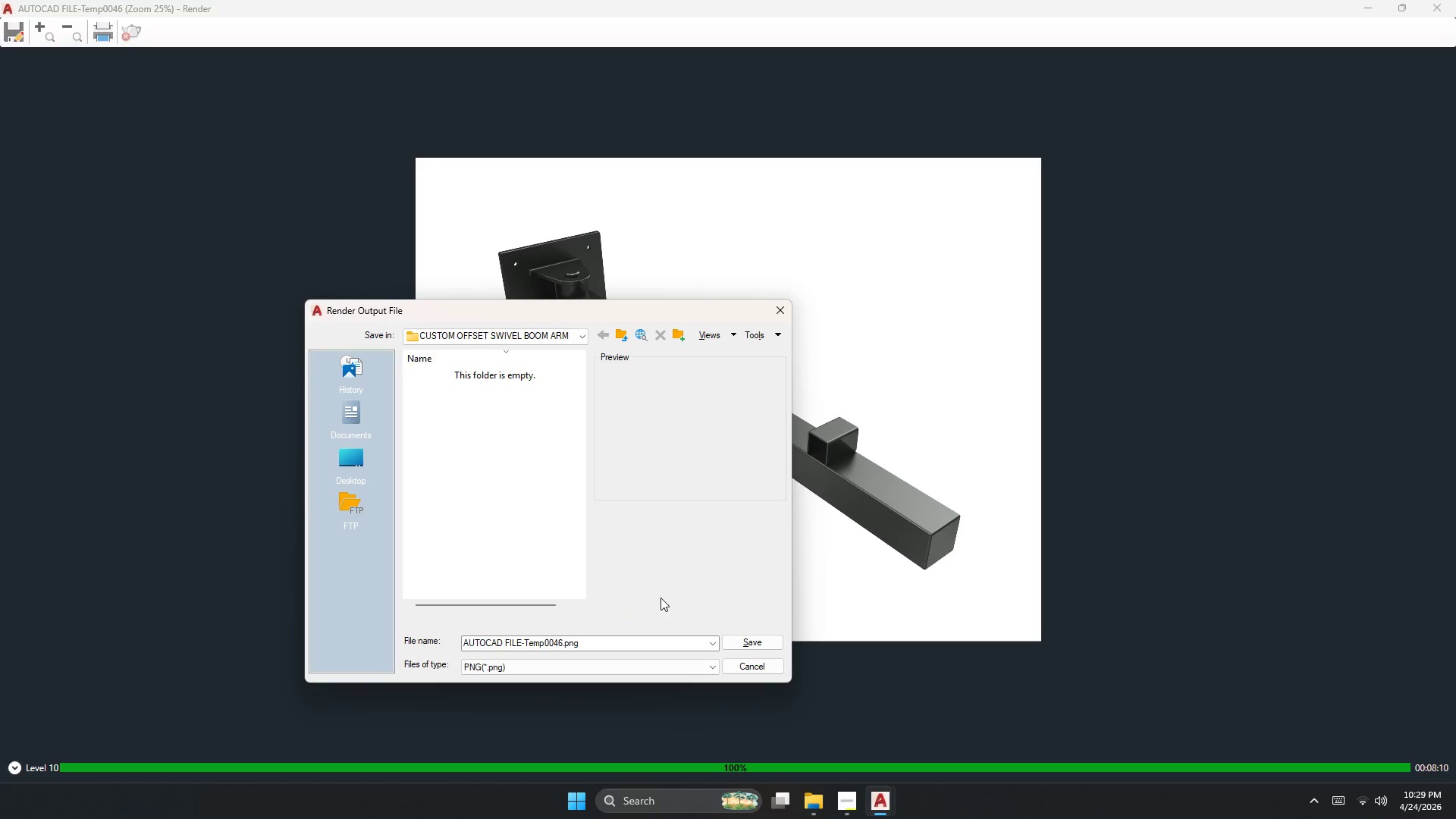 
right_click([455, 485])
 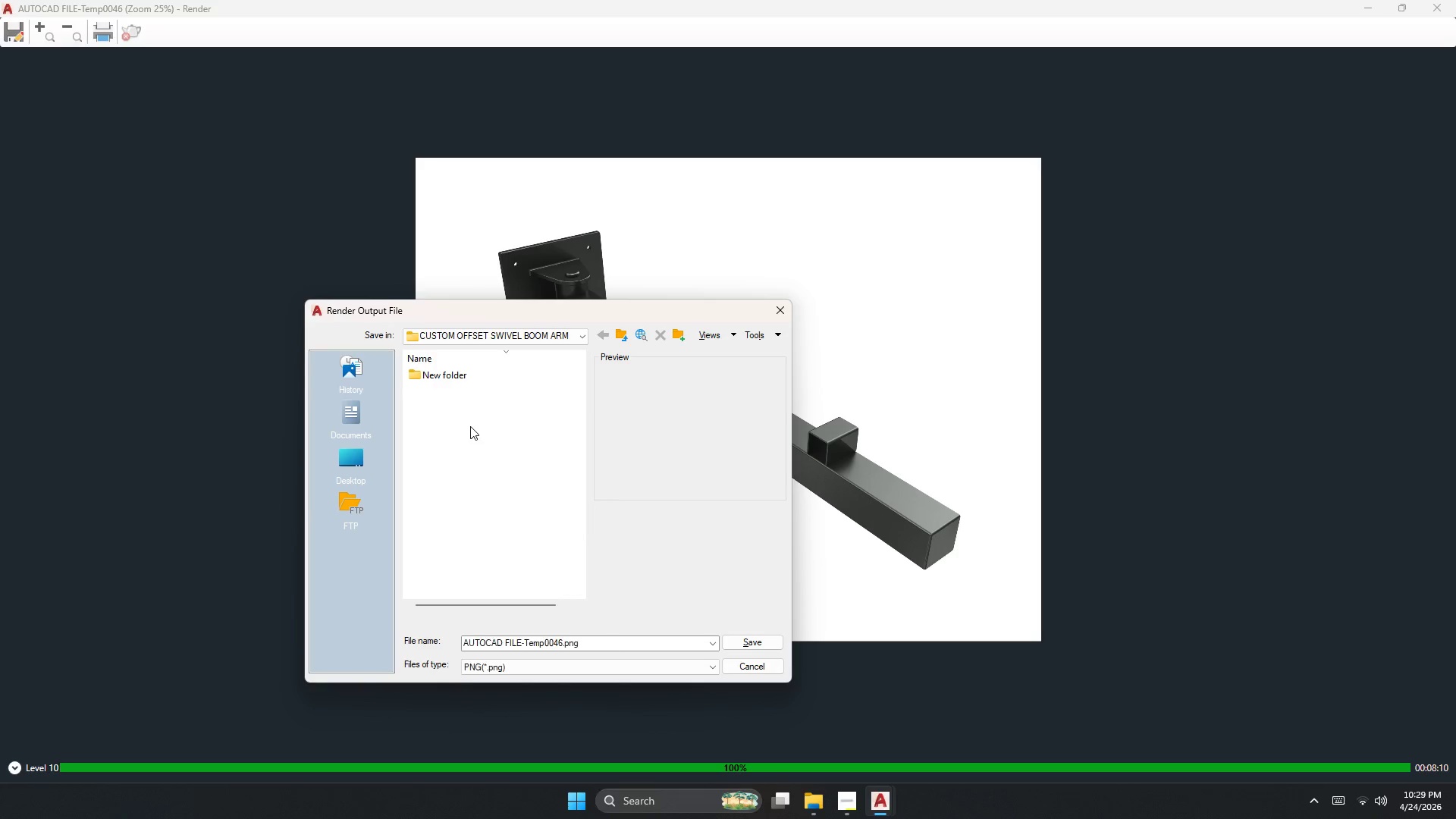 
left_click([444, 388])
 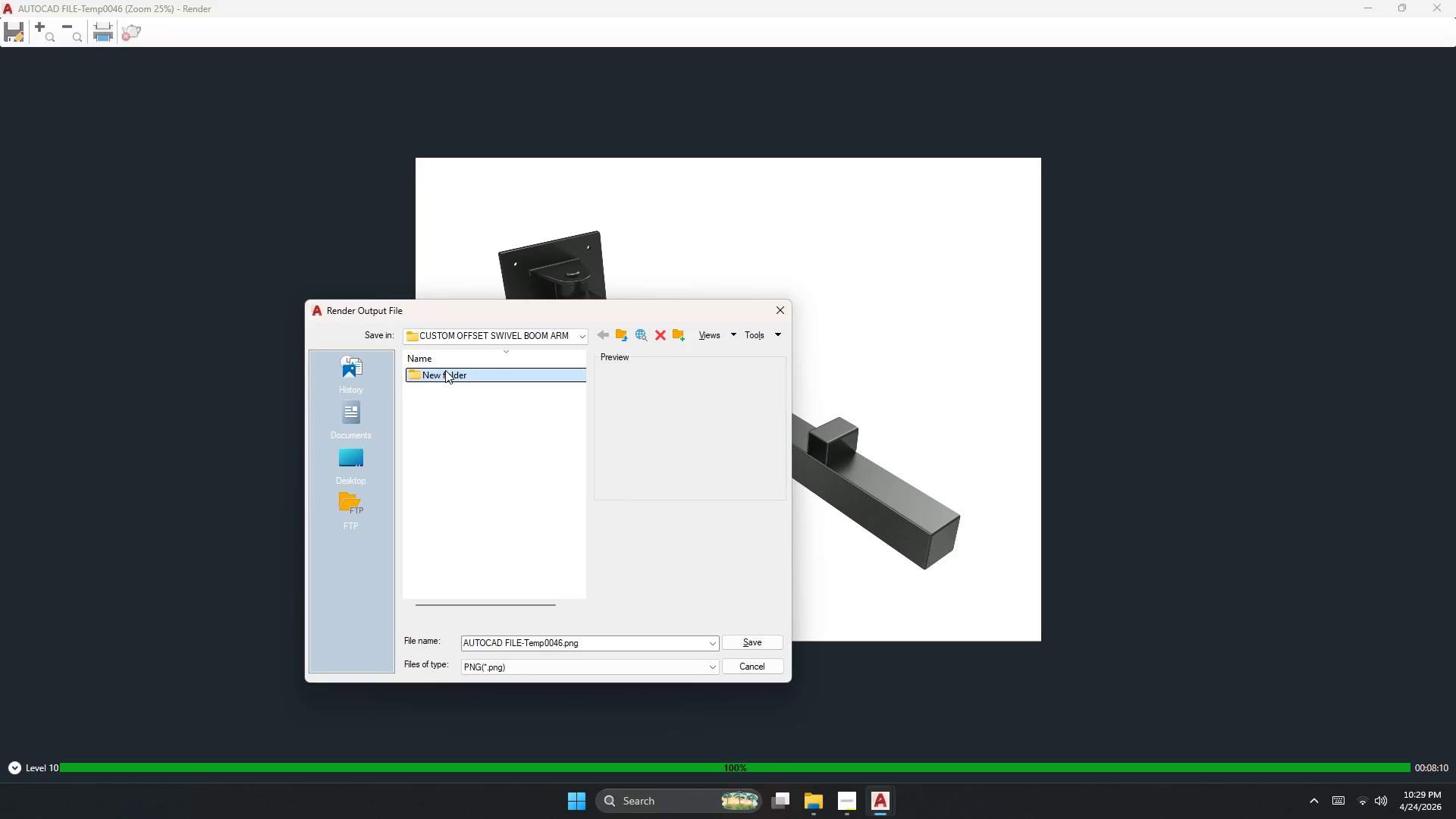 
type([F2]png)
 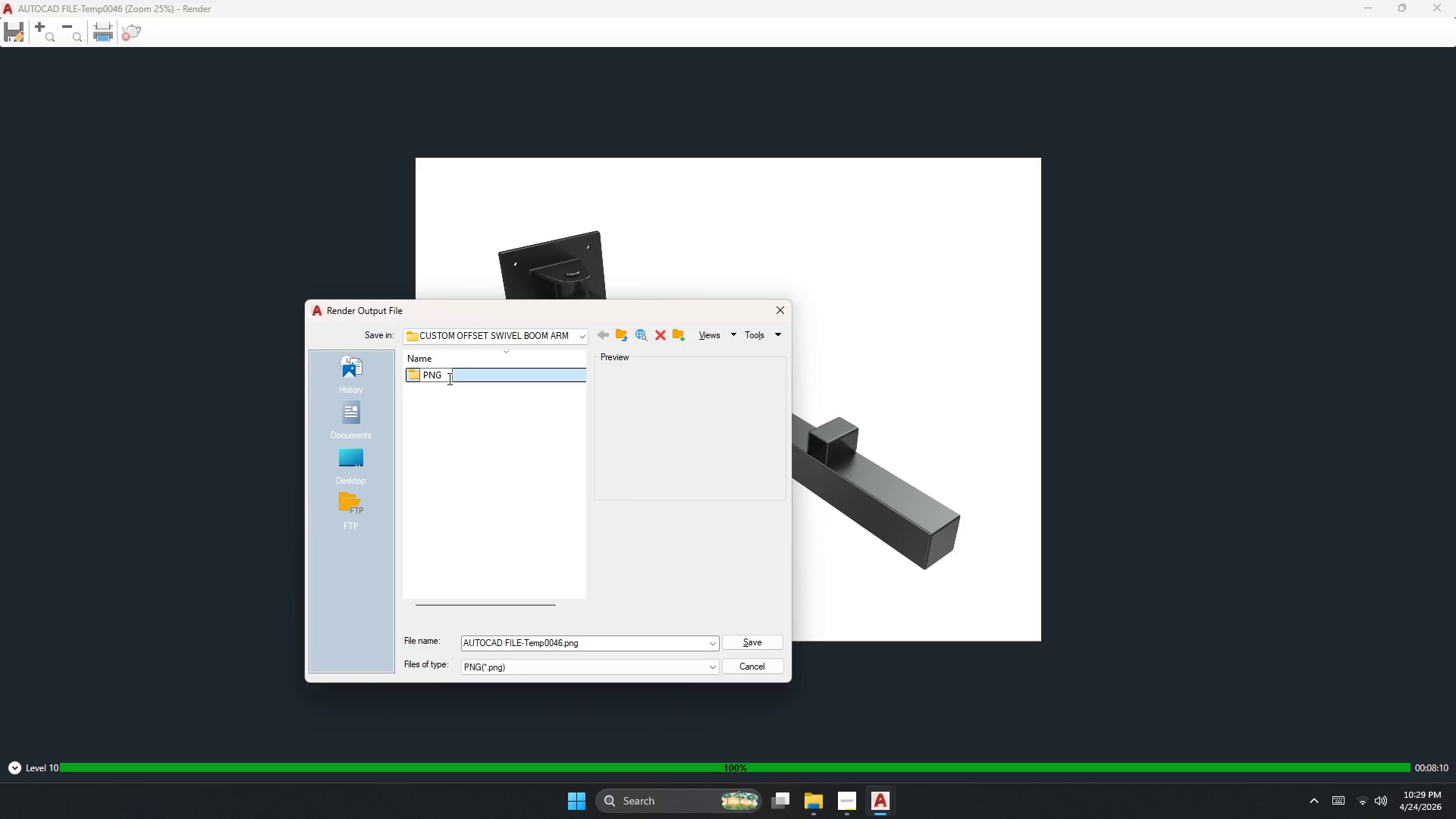 
key(Enter)
 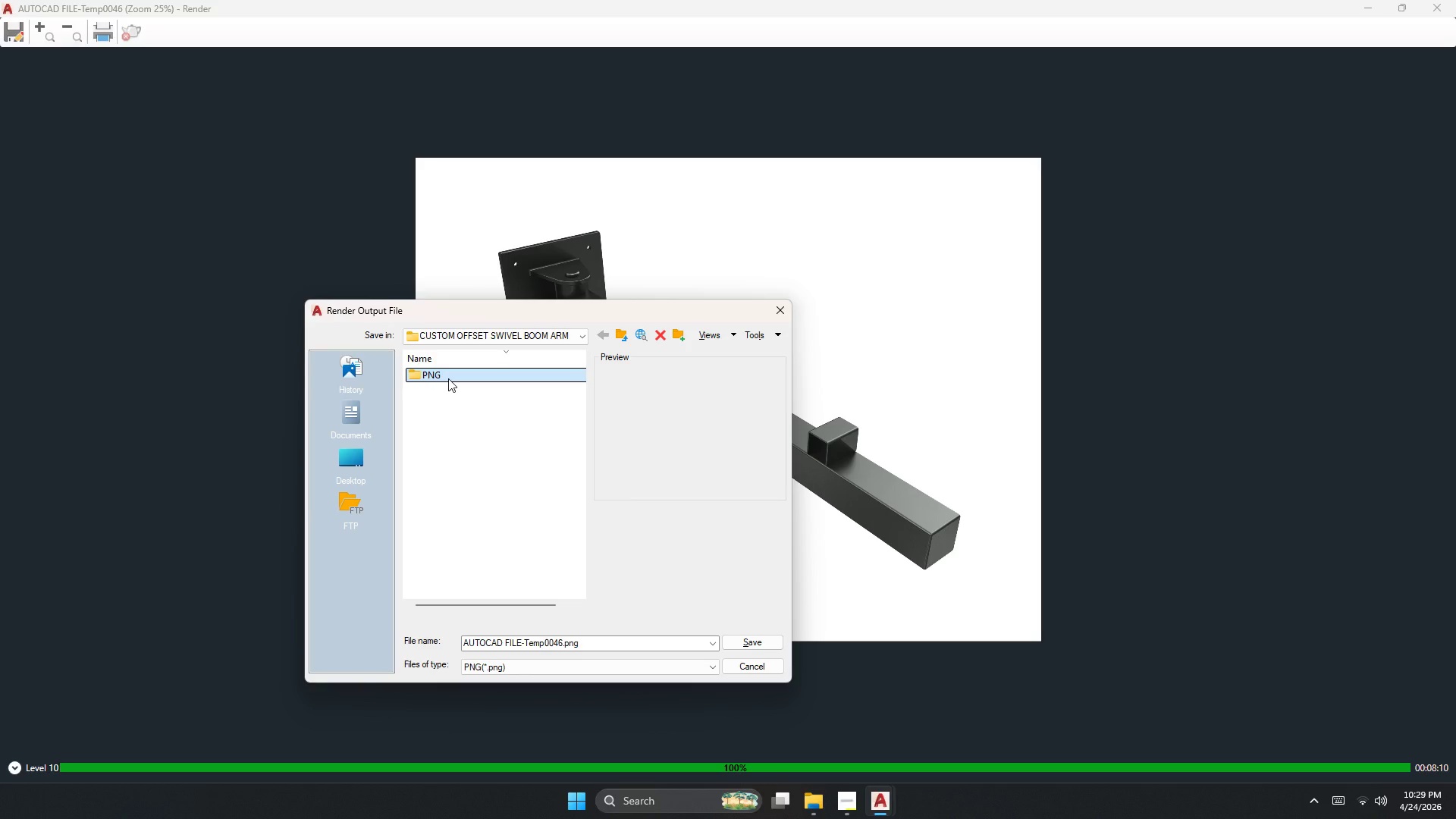 
left_click([448, 378])
 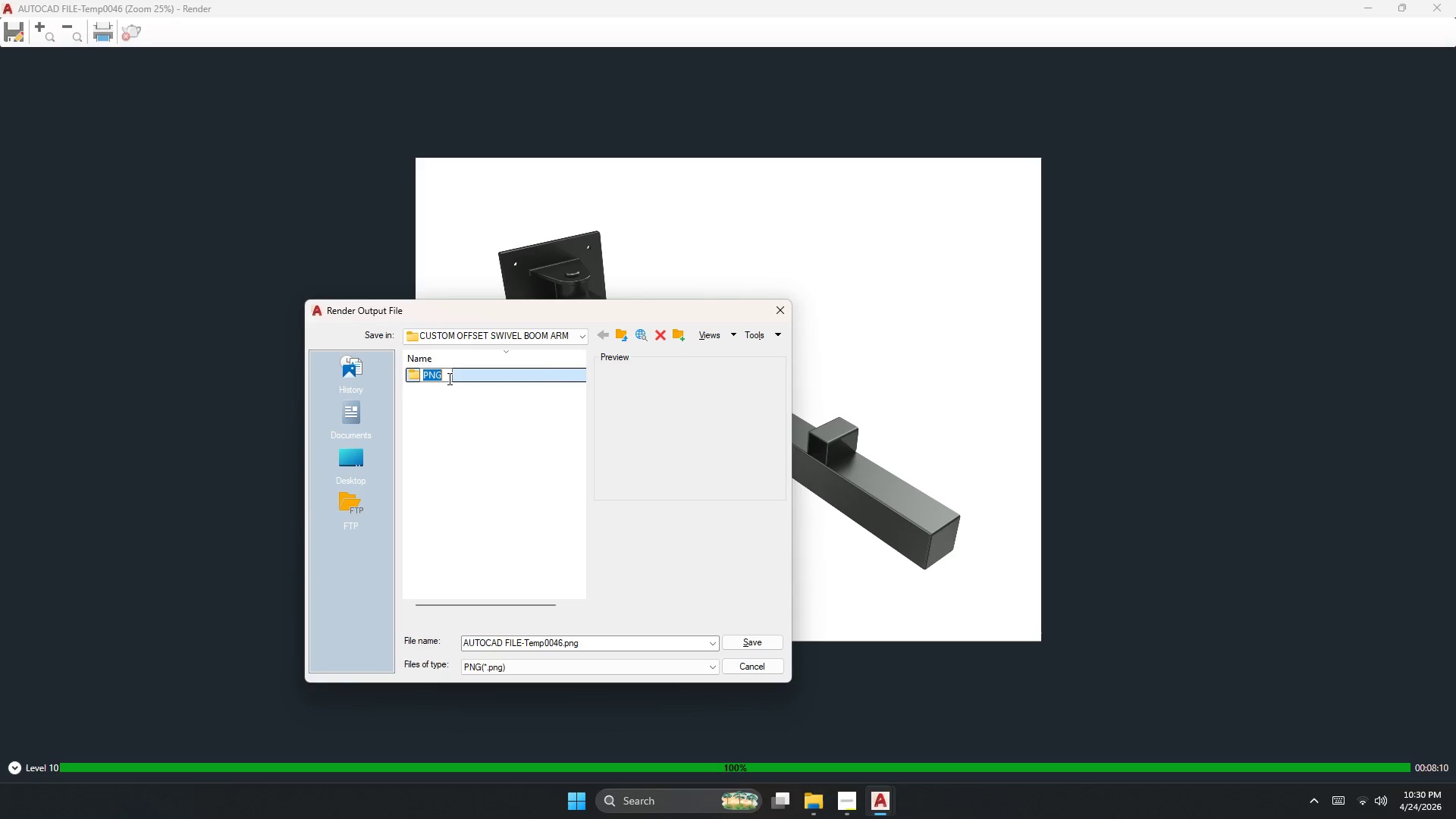 
left_click([448, 378])
 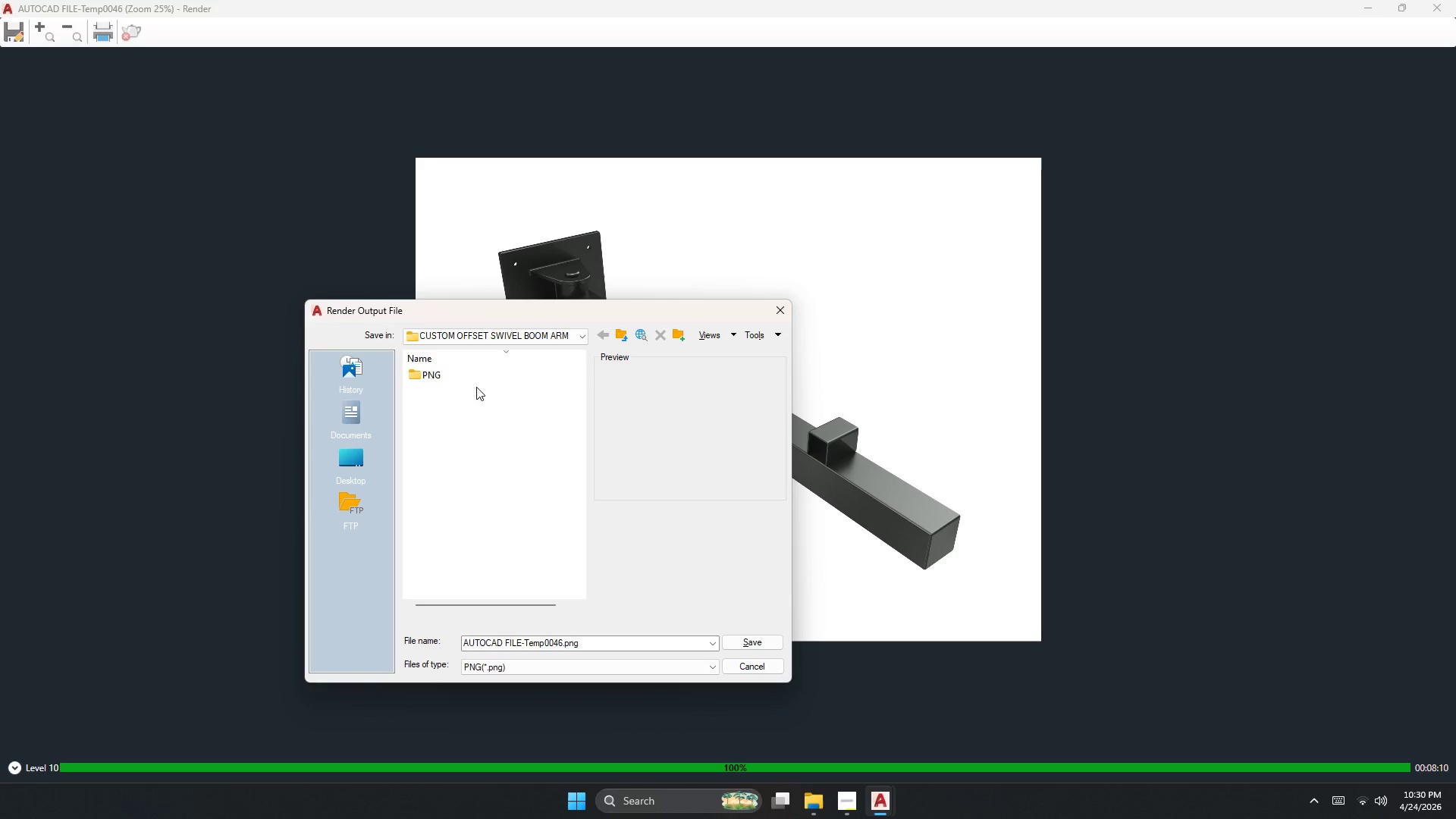 
double_click([477, 378])
 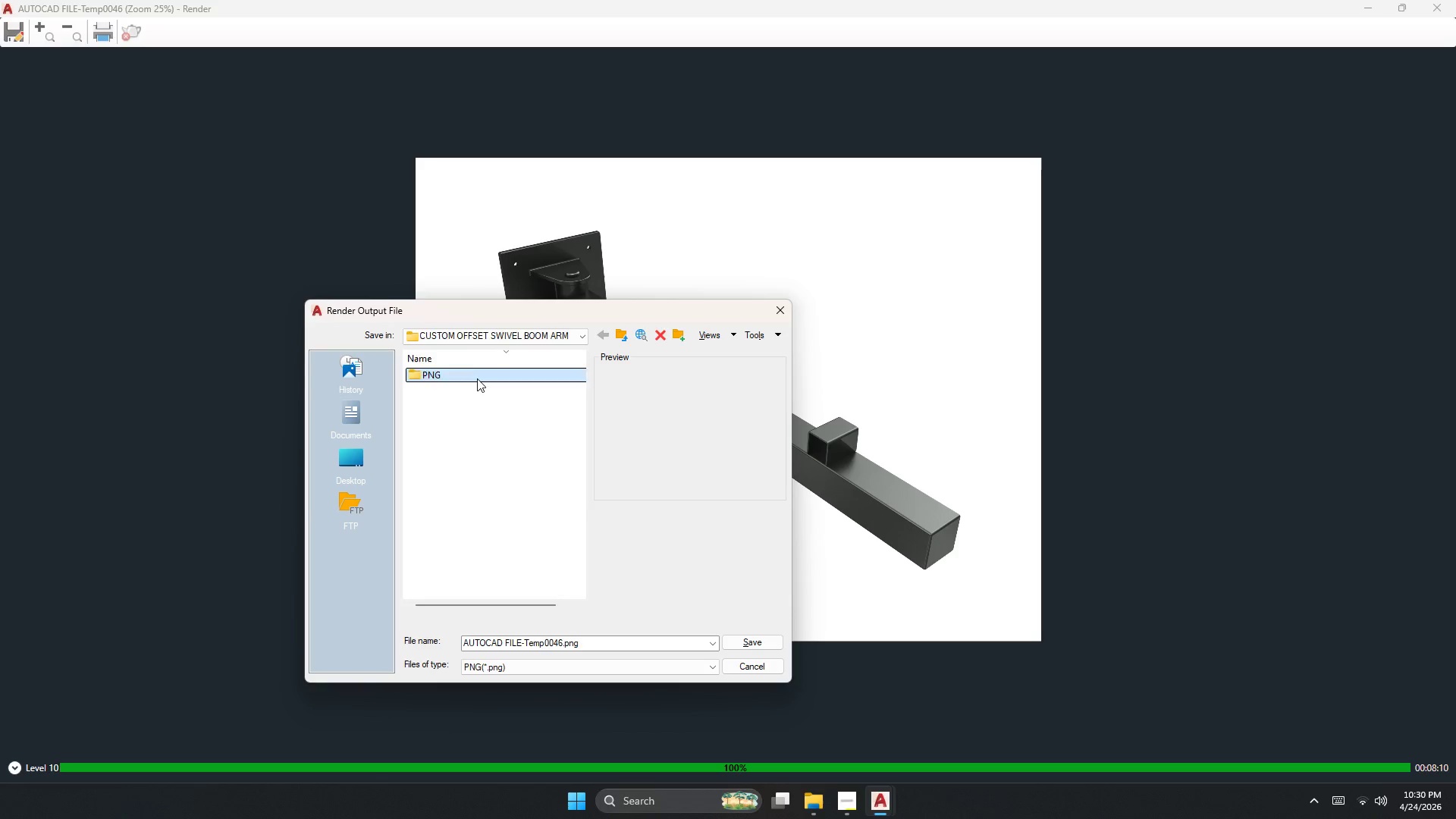 
triple_click([477, 378])